 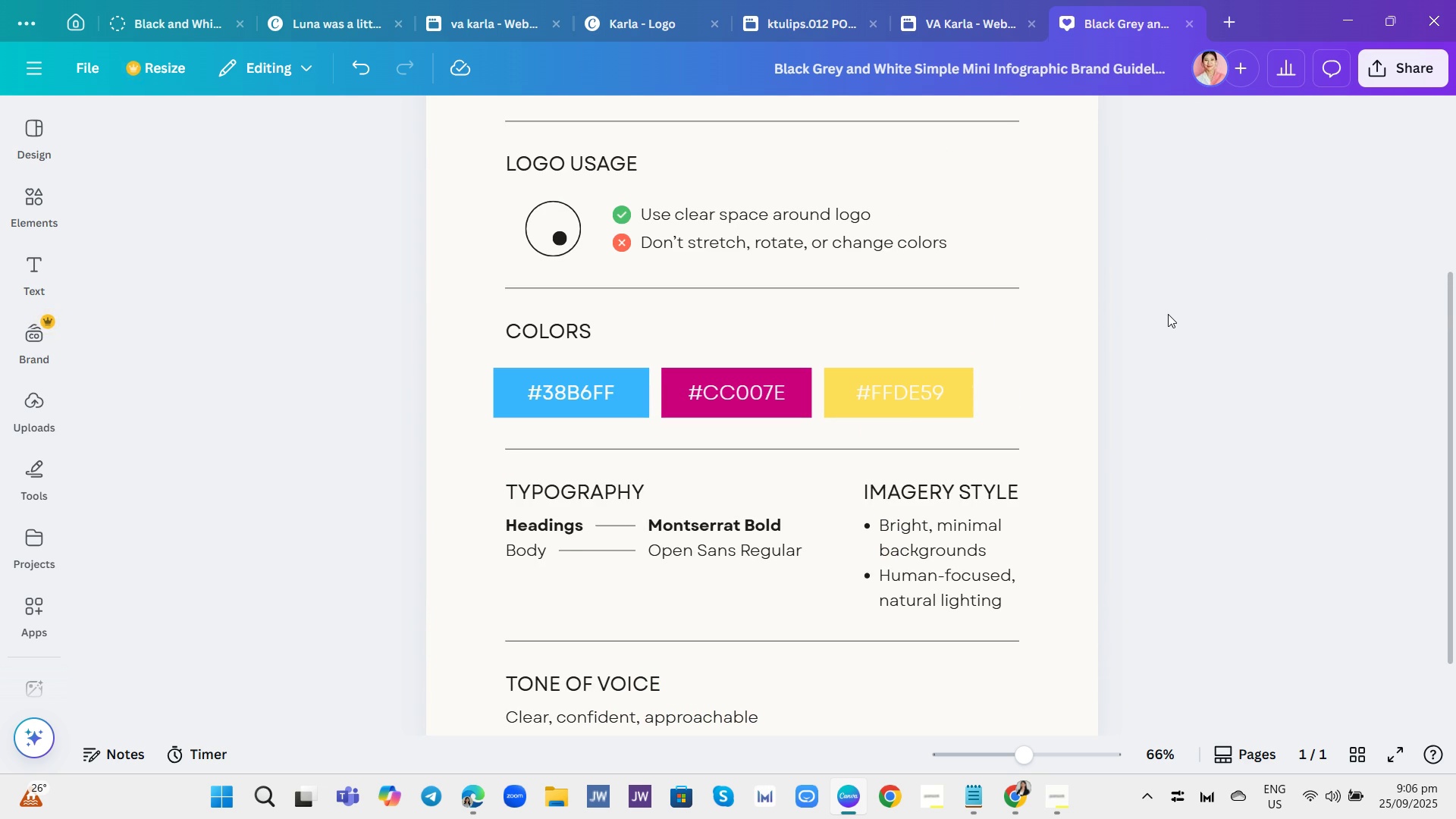 
scroll: coordinate [1203, 340], scroll_direction: up, amount: 2.0
 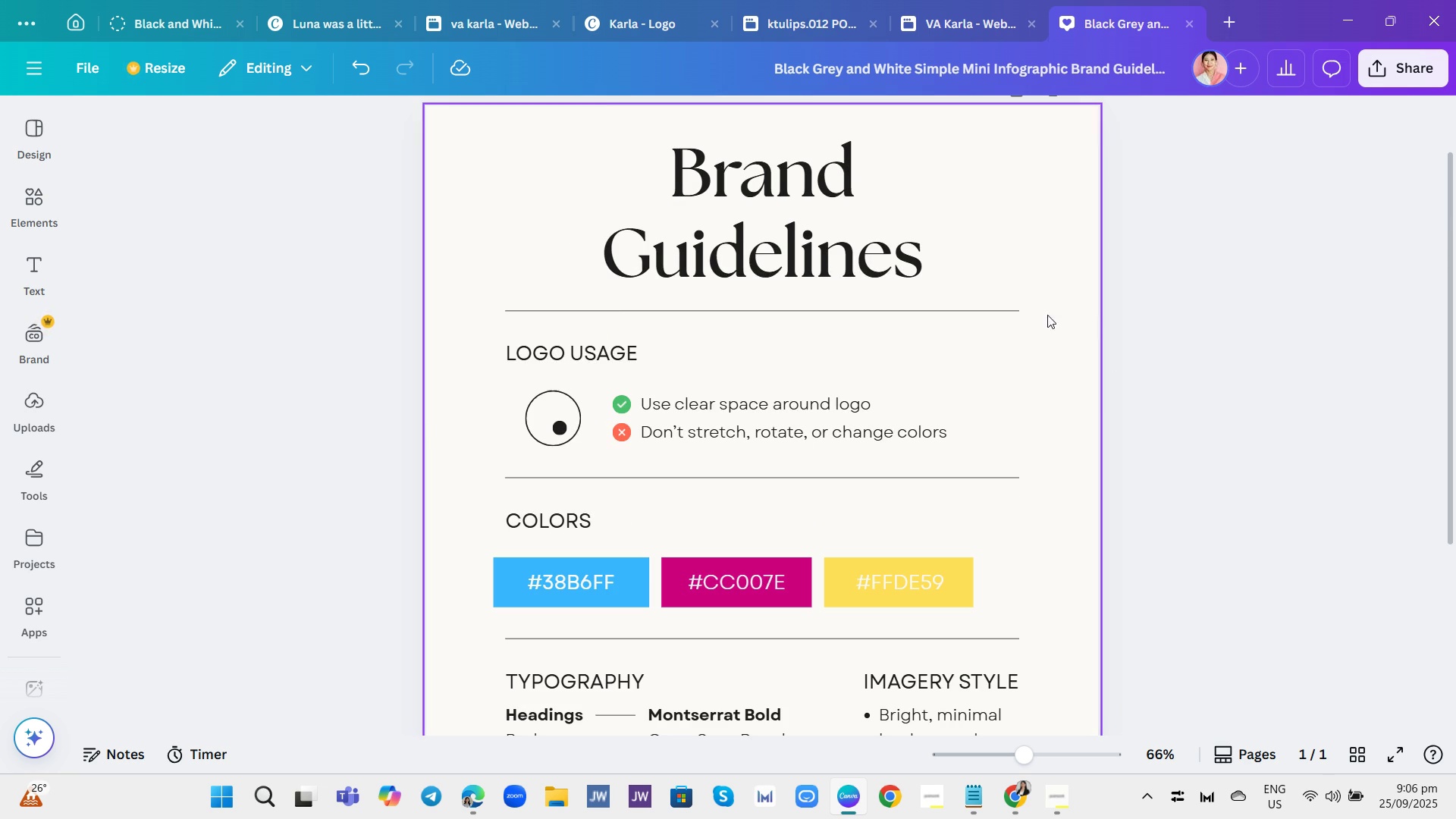 
left_click([1031, 312])
 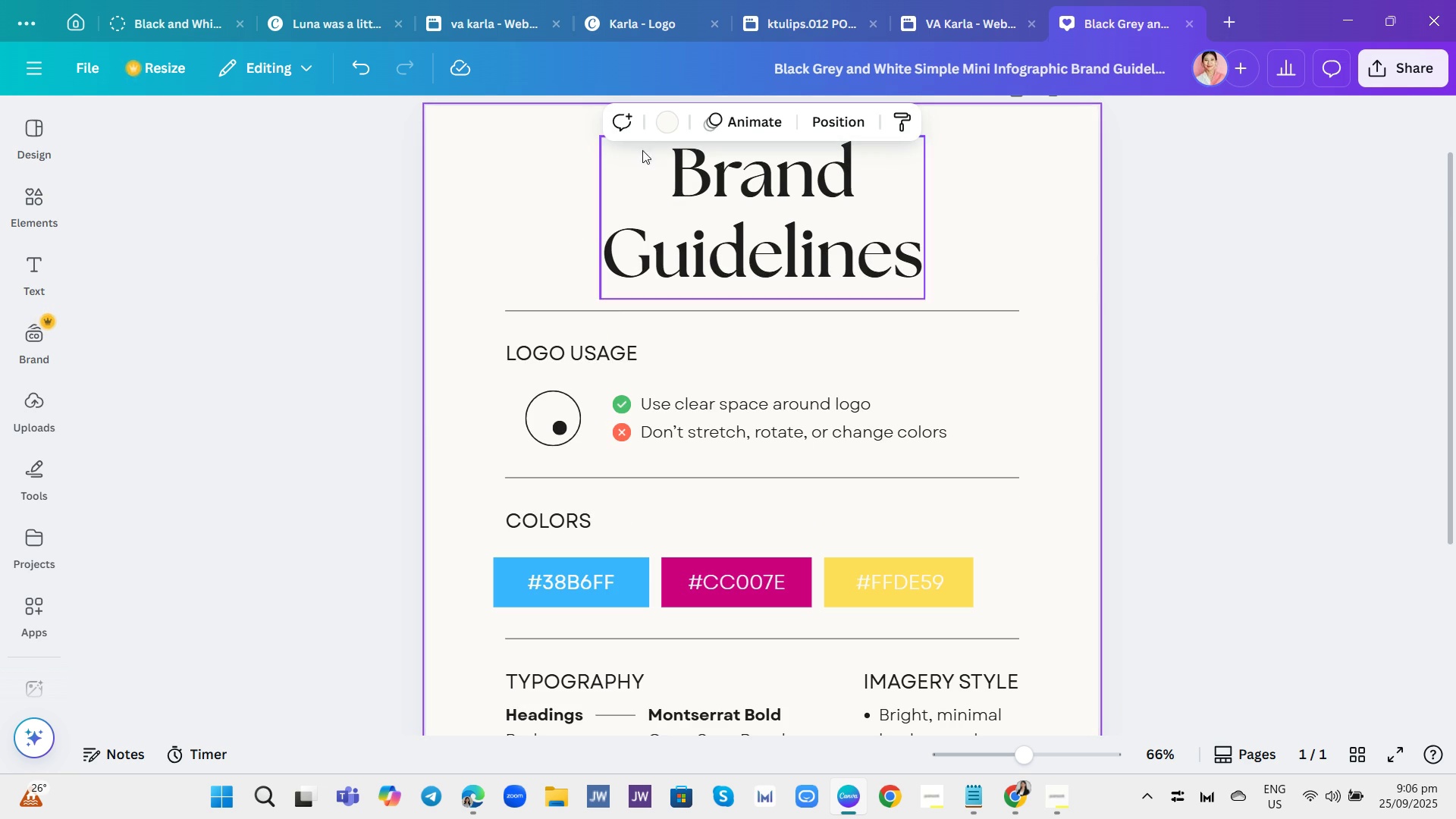 
left_click([661, 130])
 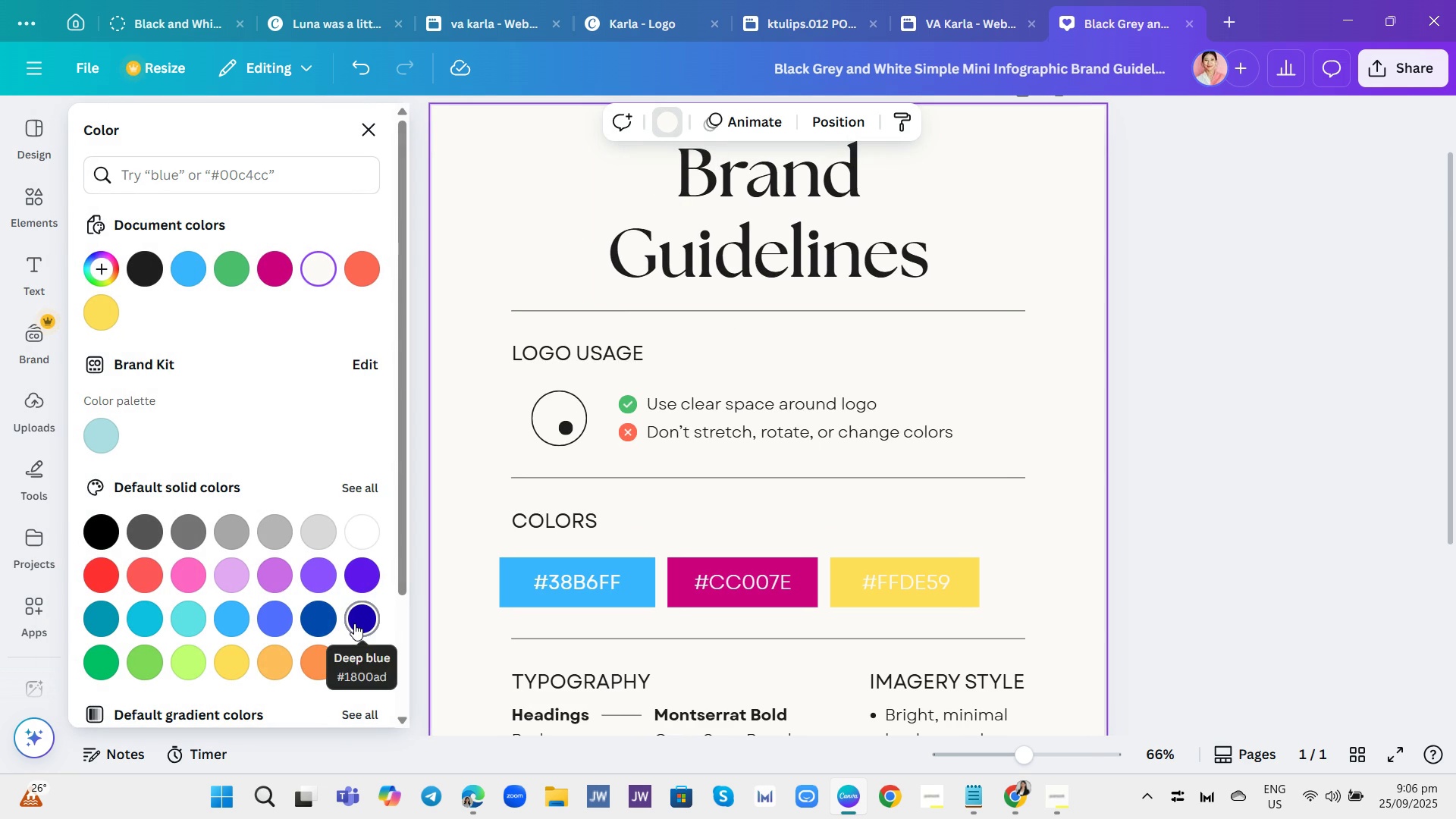 
scroll: coordinate [325, 570], scroll_direction: down, amount: 5.0
 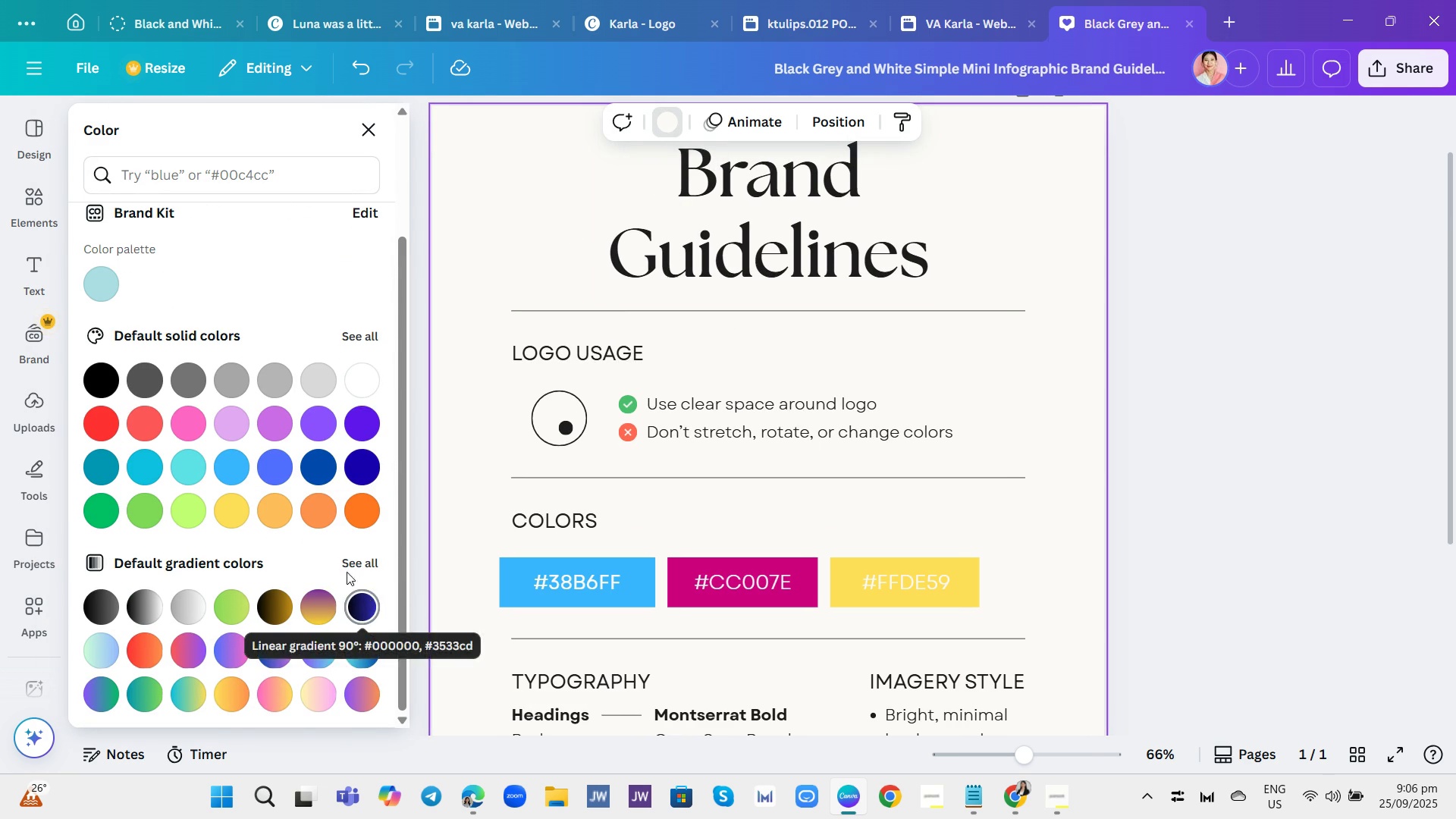 
scroll: coordinate [304, 466], scroll_direction: up, amount: 2.0
 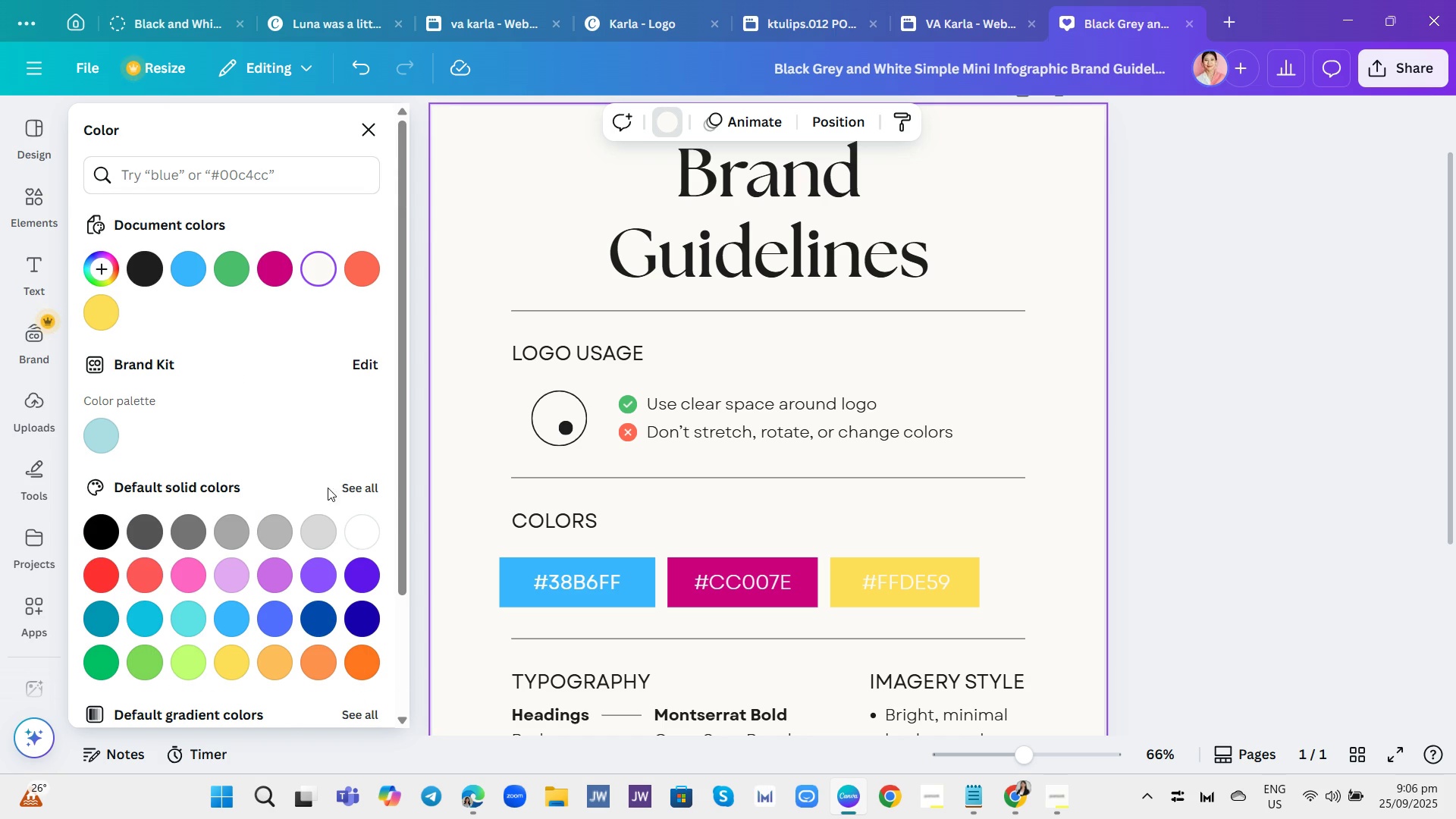 
left_click([362, 485])
 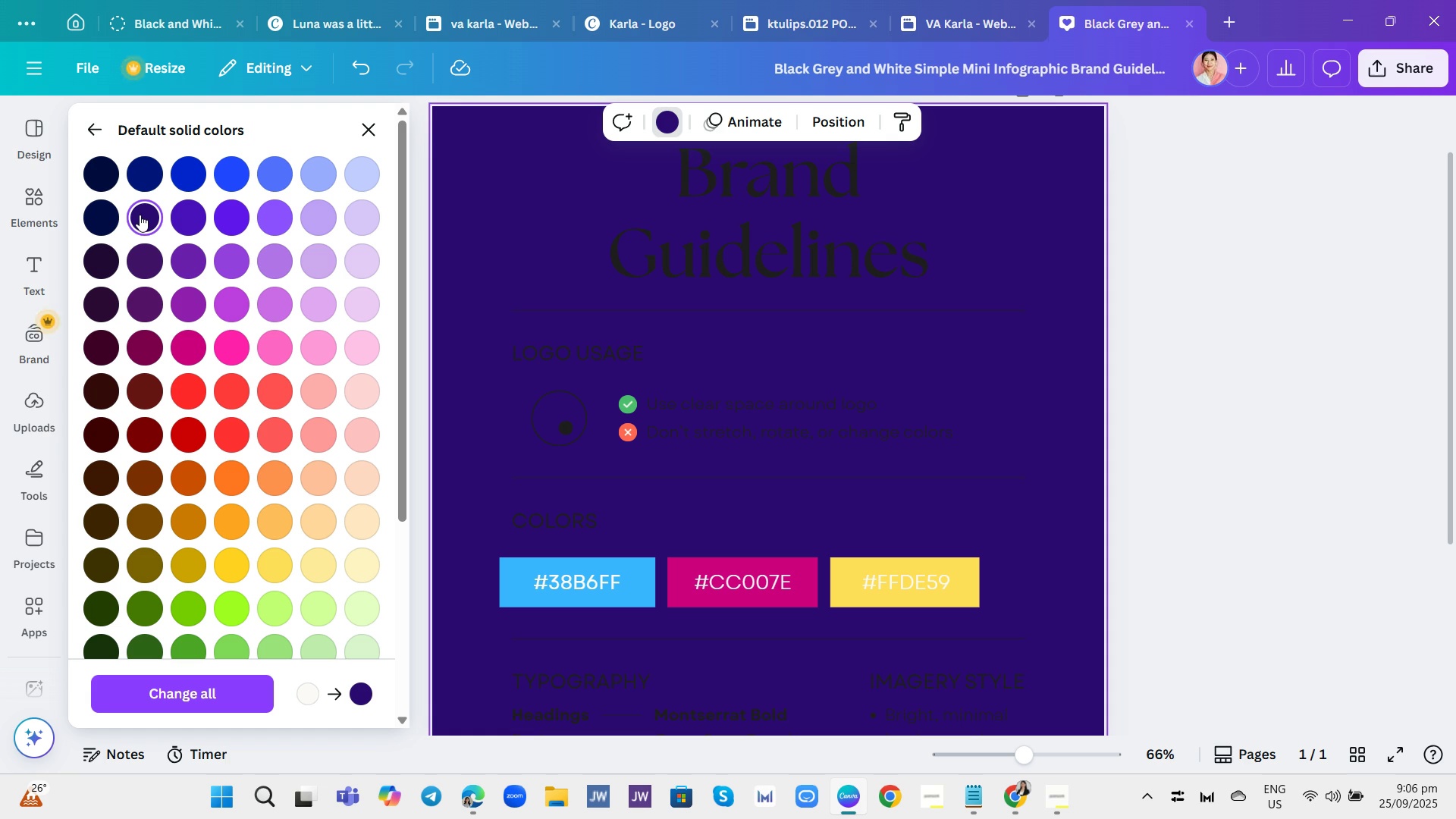 
wait(16.16)
 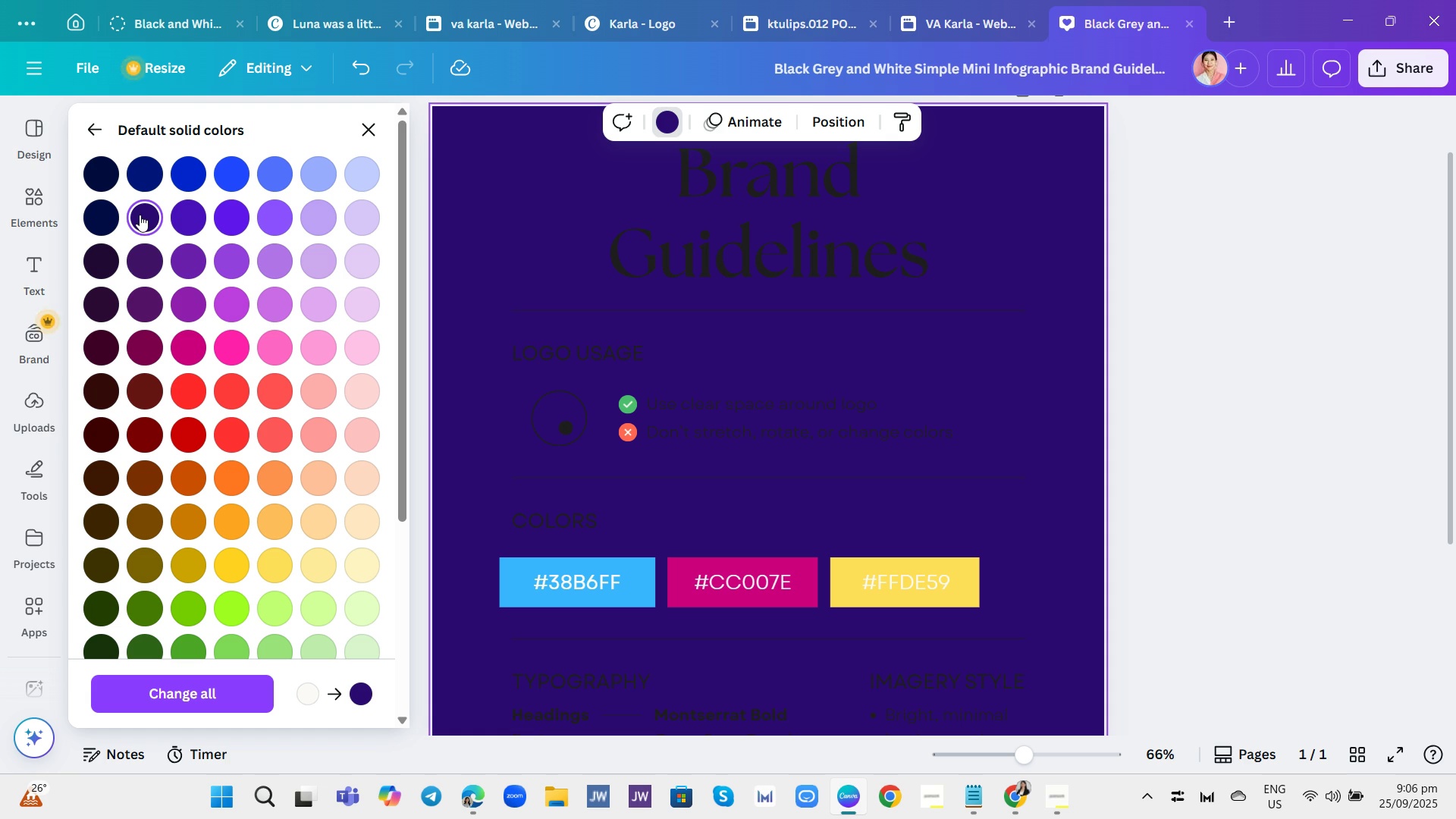 
left_click([143, 227])
 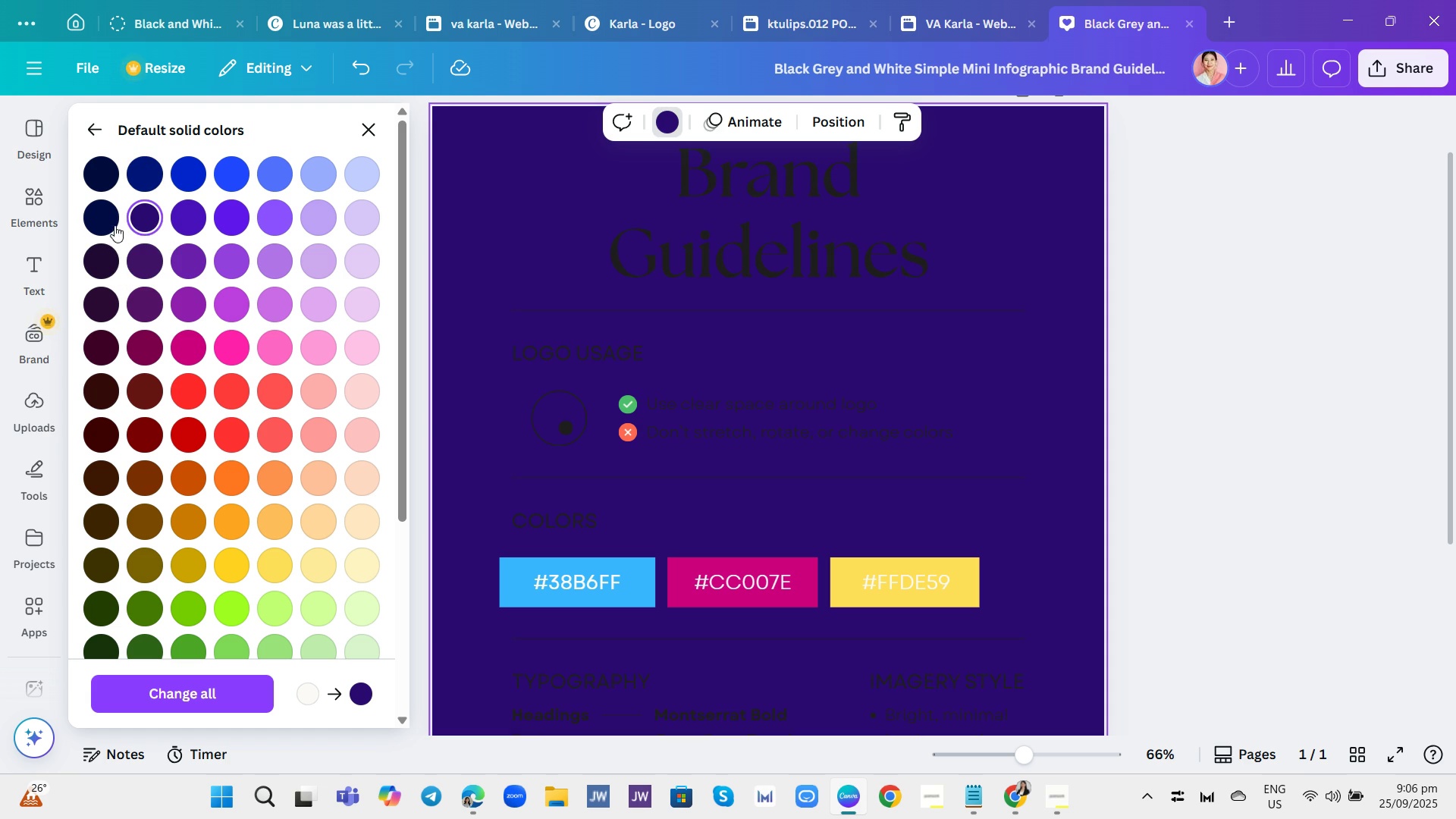 
left_click([102, 220])
 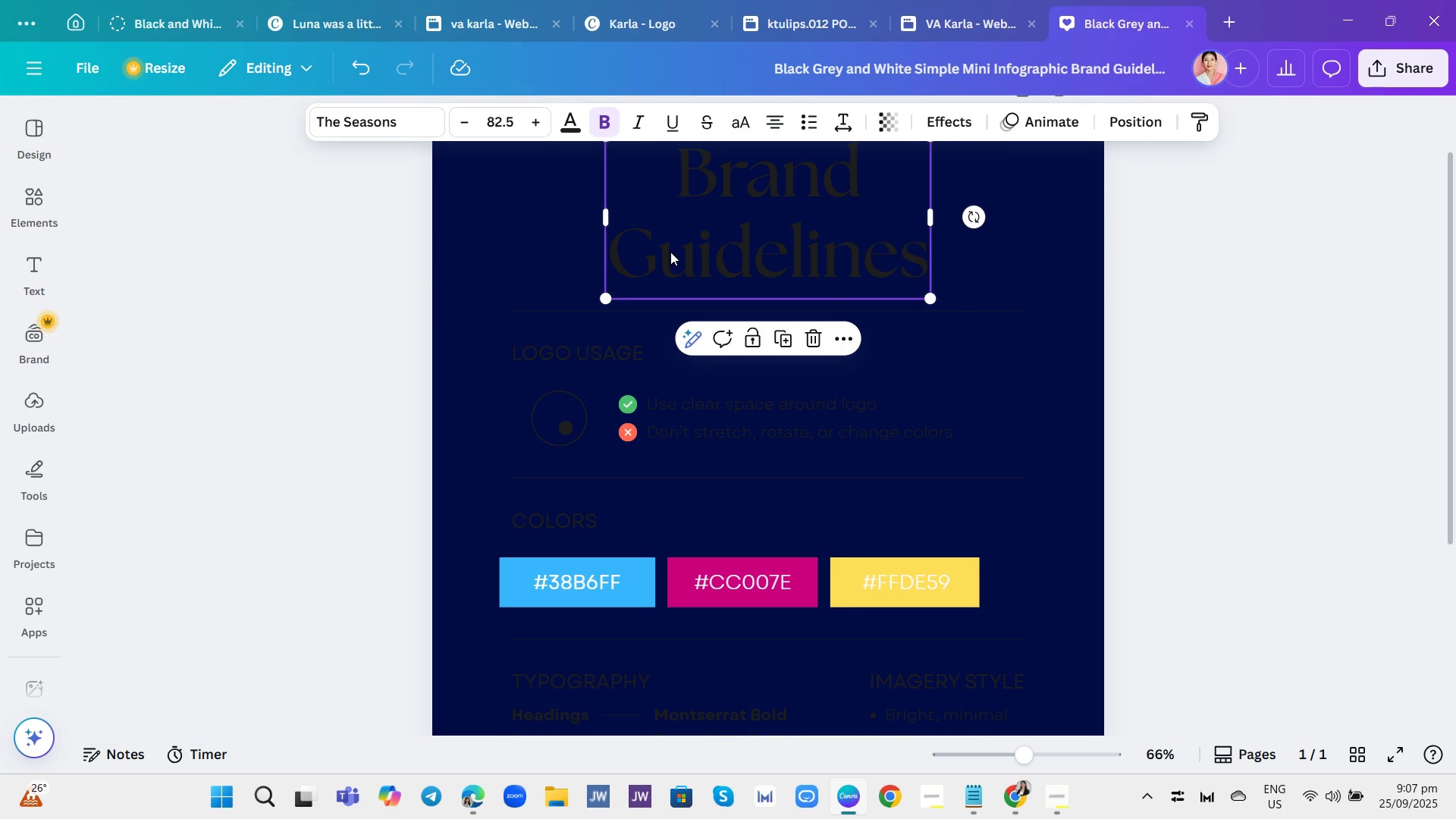 
left_click([568, 124])
 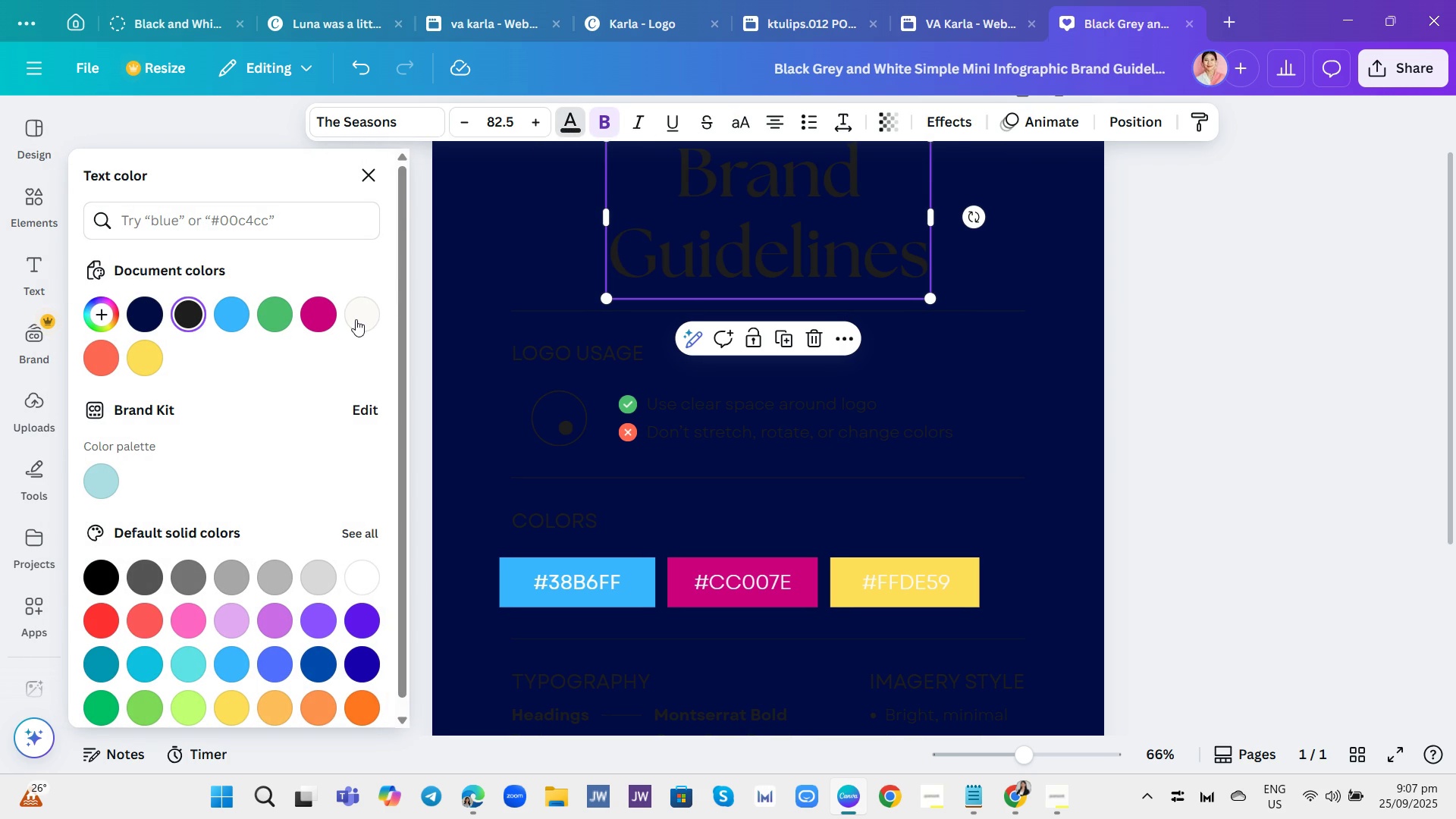 
left_click([356, 319])
 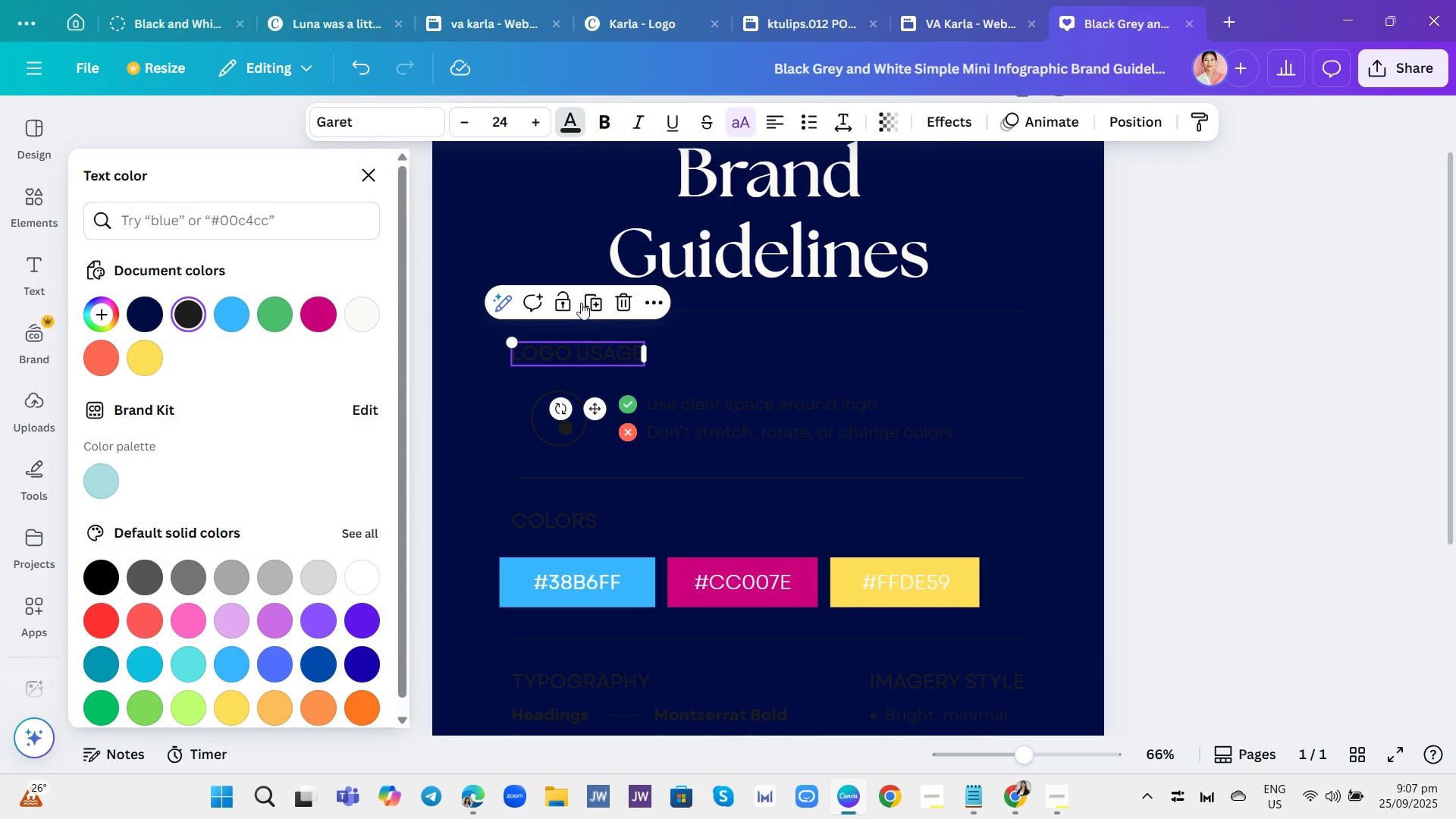 
left_click([350, 310])
 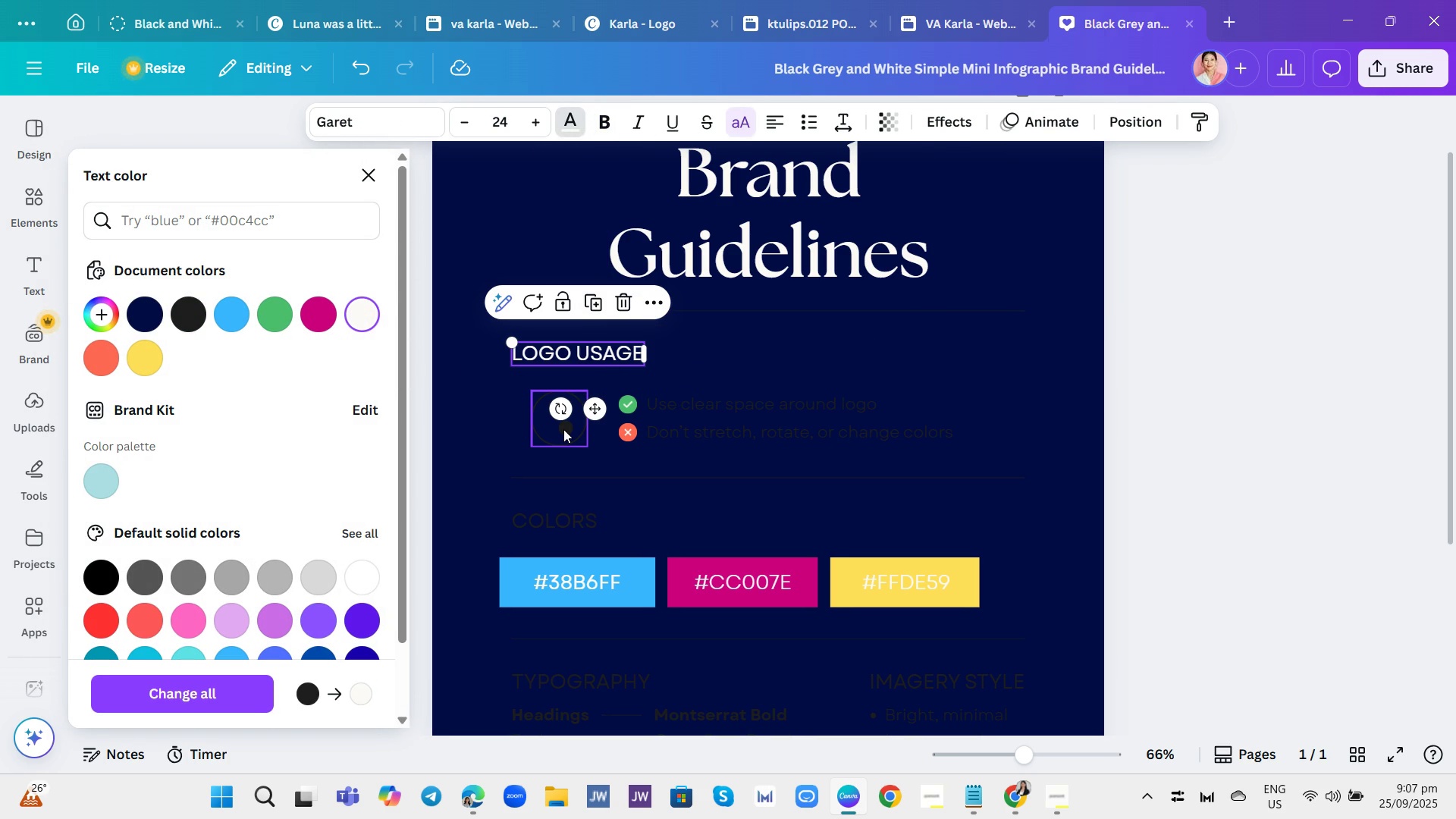 
left_click([566, 435])
 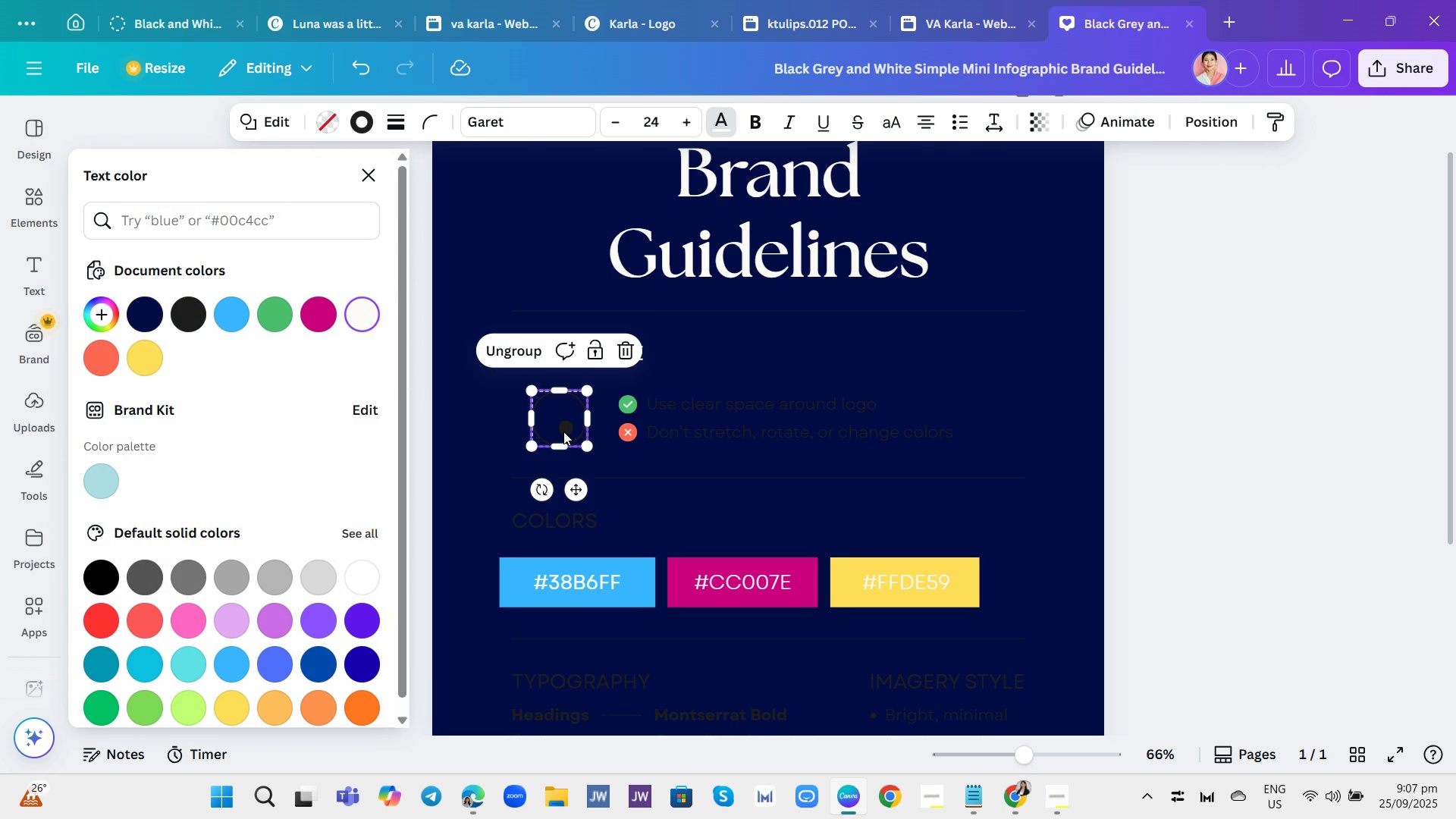 
scroll: coordinate [834, 389], scroll_direction: down, amount: 1.0
 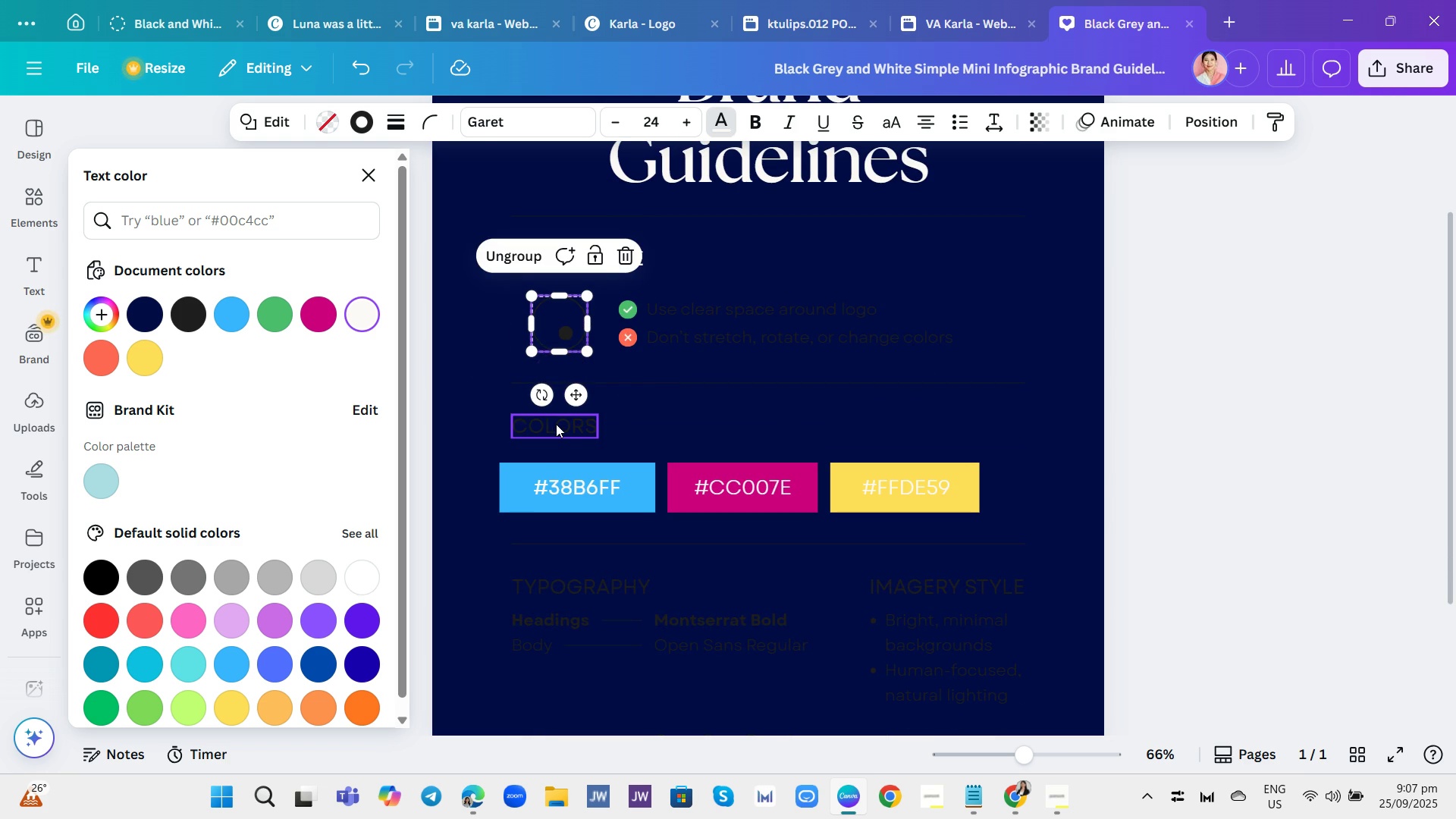 
left_click([556, 425])
 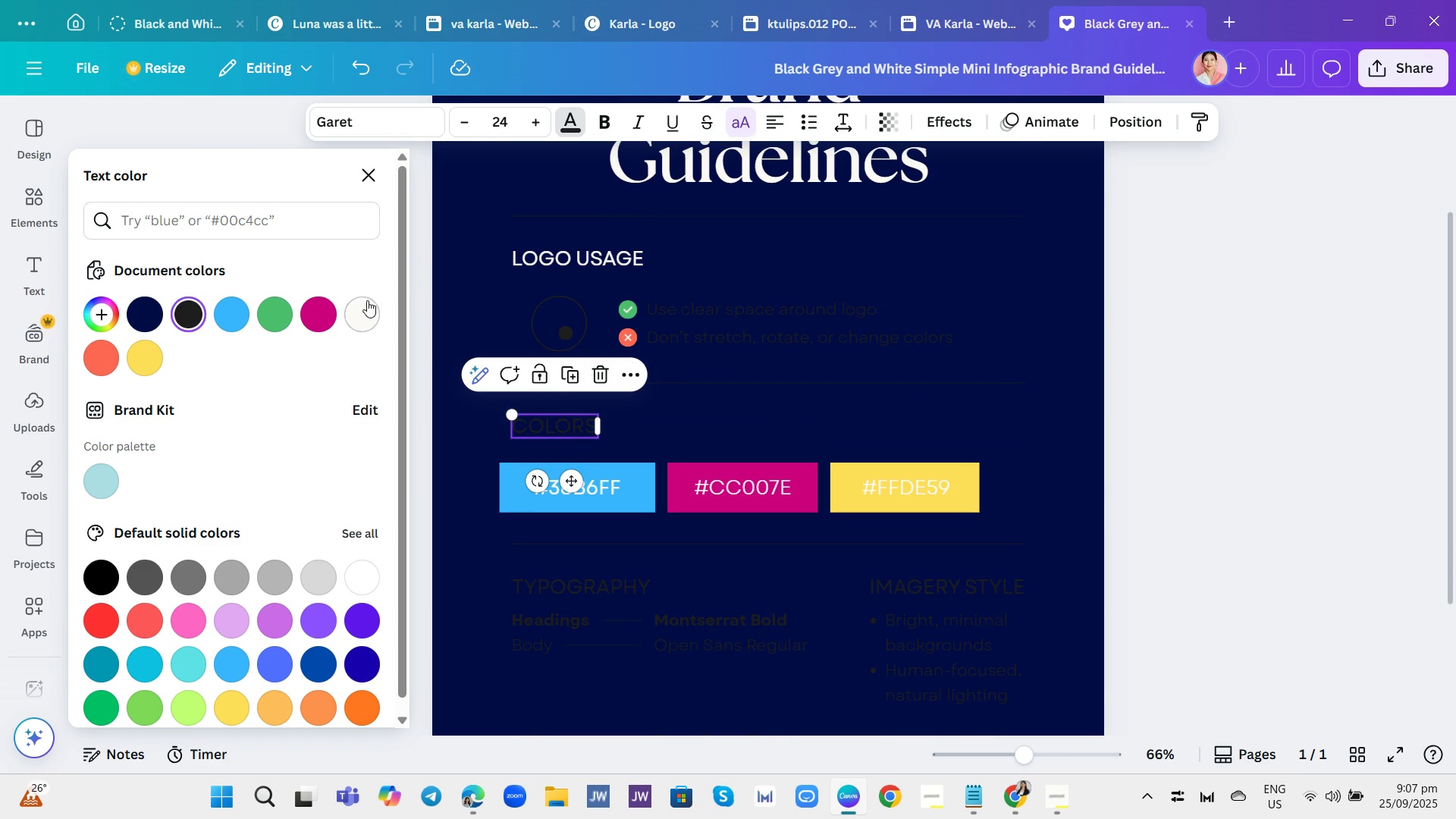 
left_click([365, 301])
 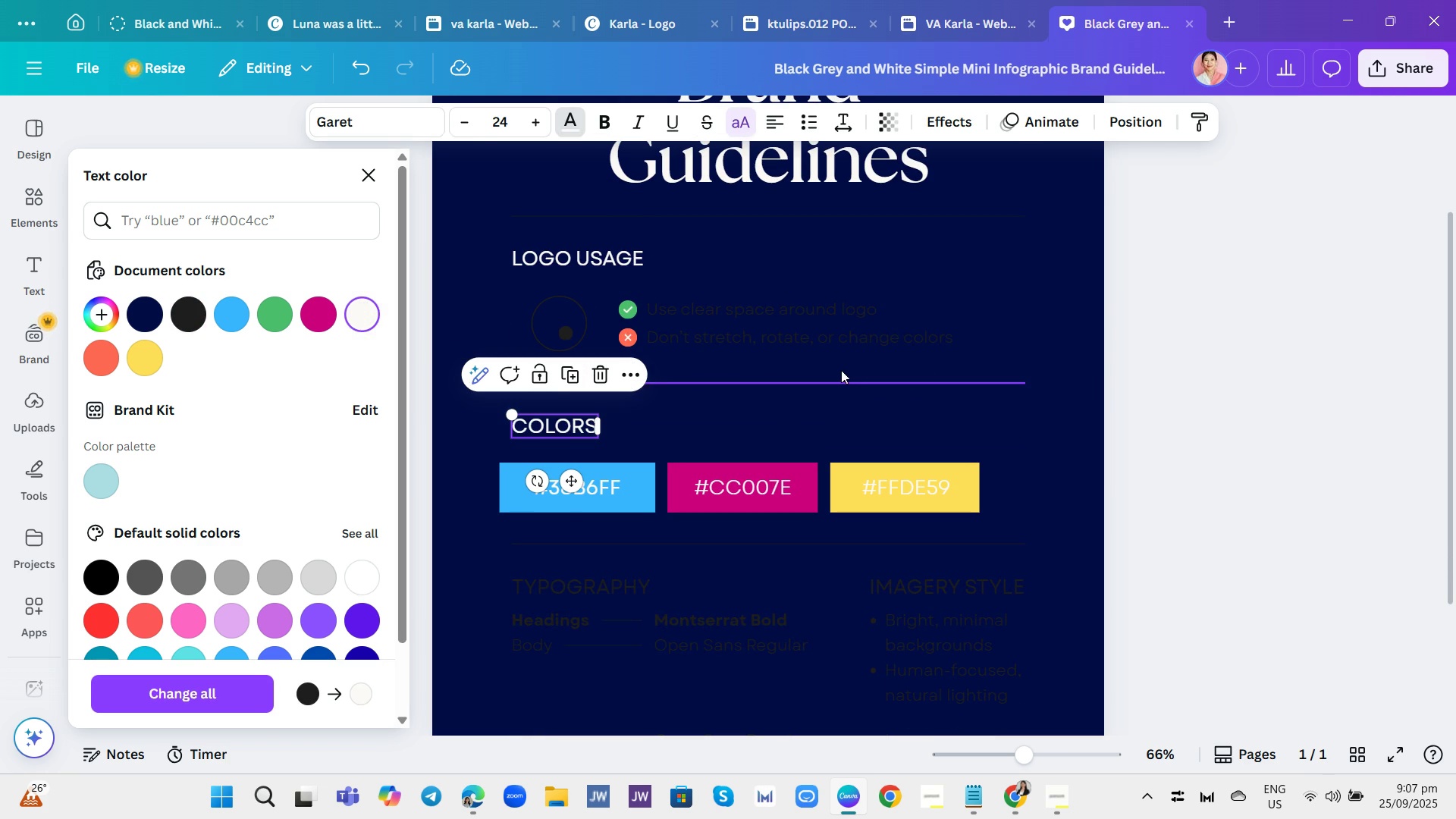 
scroll: coordinate [845, 371], scroll_direction: down, amount: 2.0
 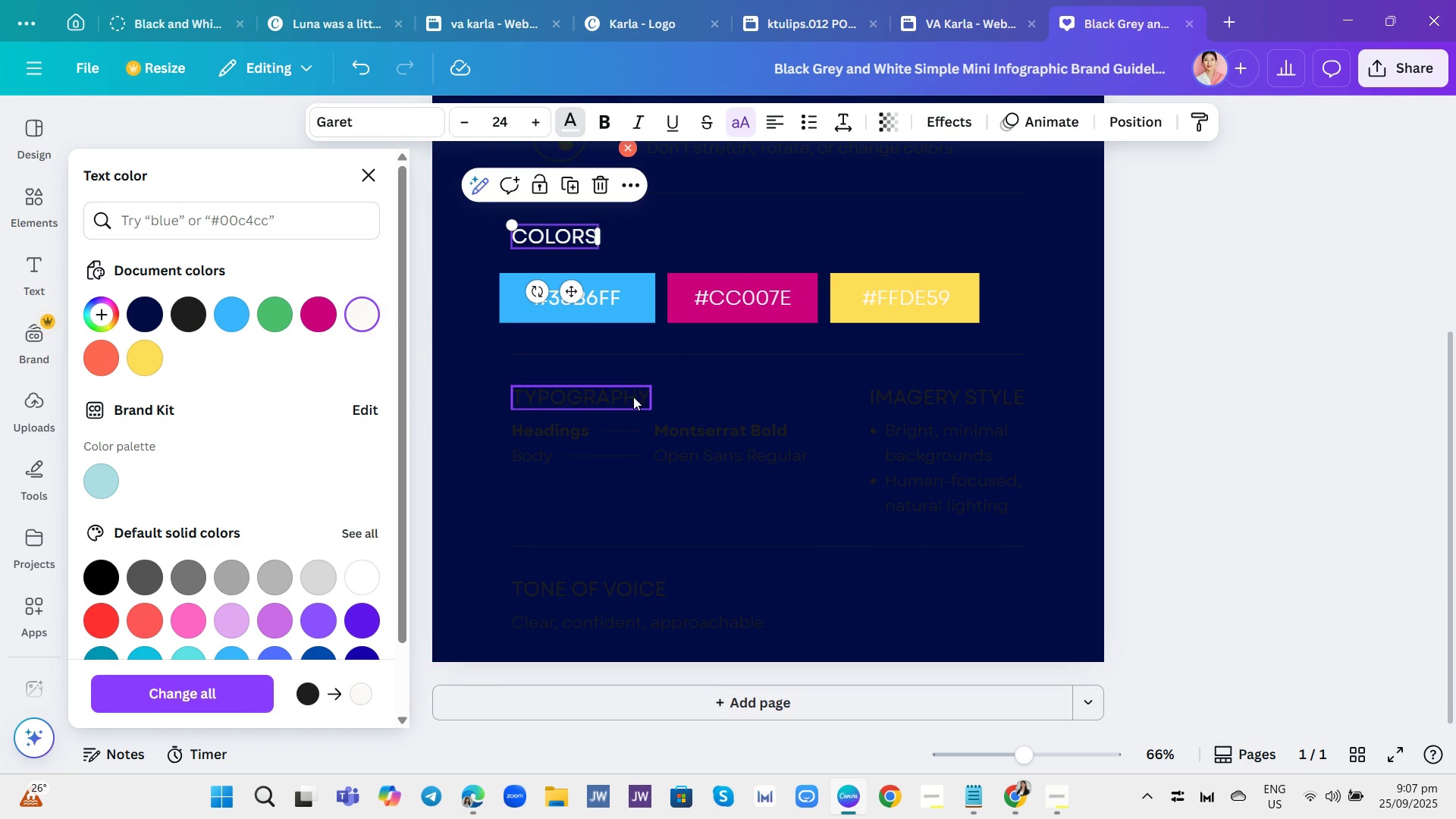 
left_click([632, 397])
 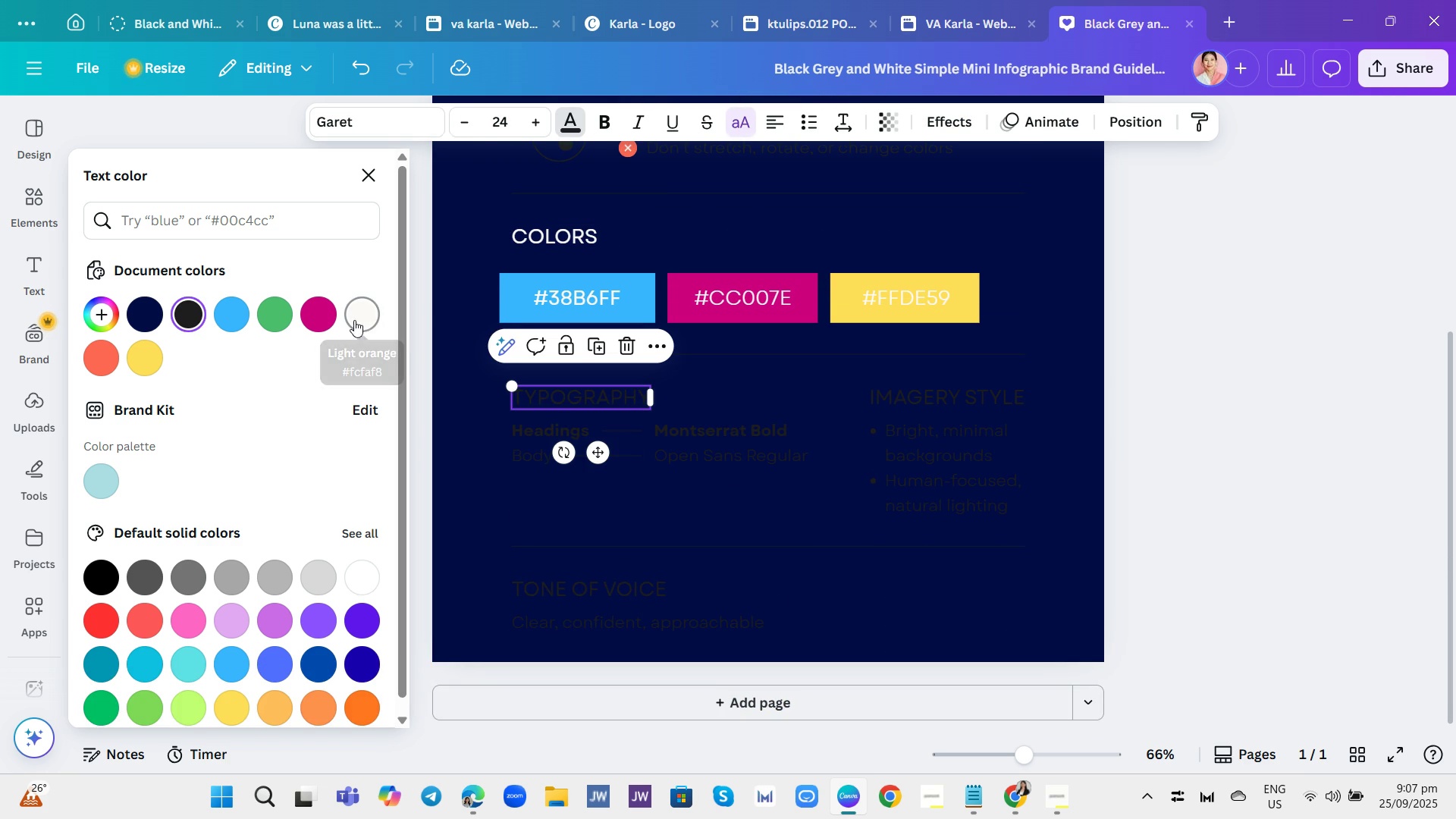 
left_click([354, 320])
 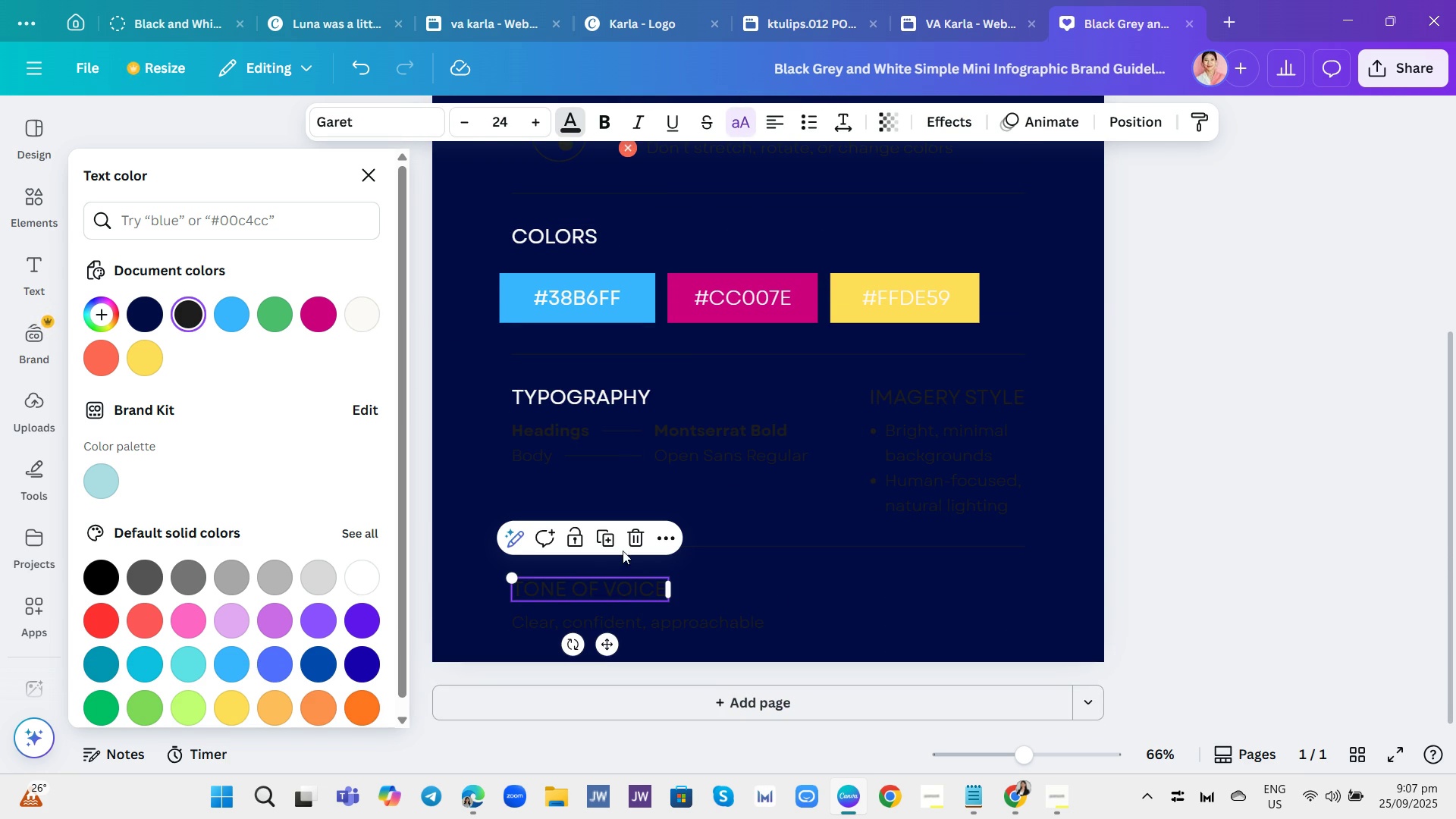 
left_click([362, 323])